 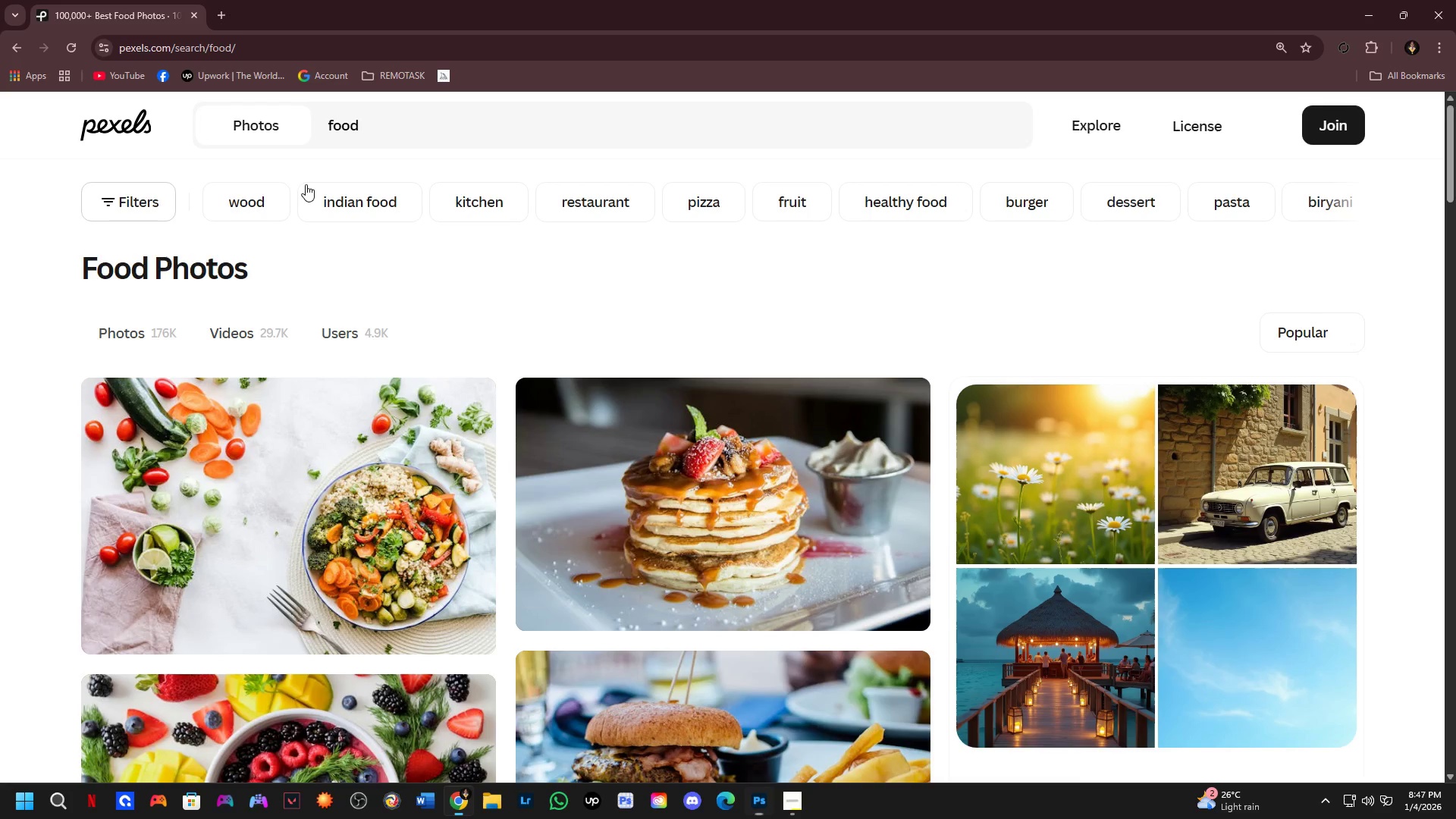 
left_click_drag(start_coordinate=[388, 130], to_coordinate=[323, 133])
 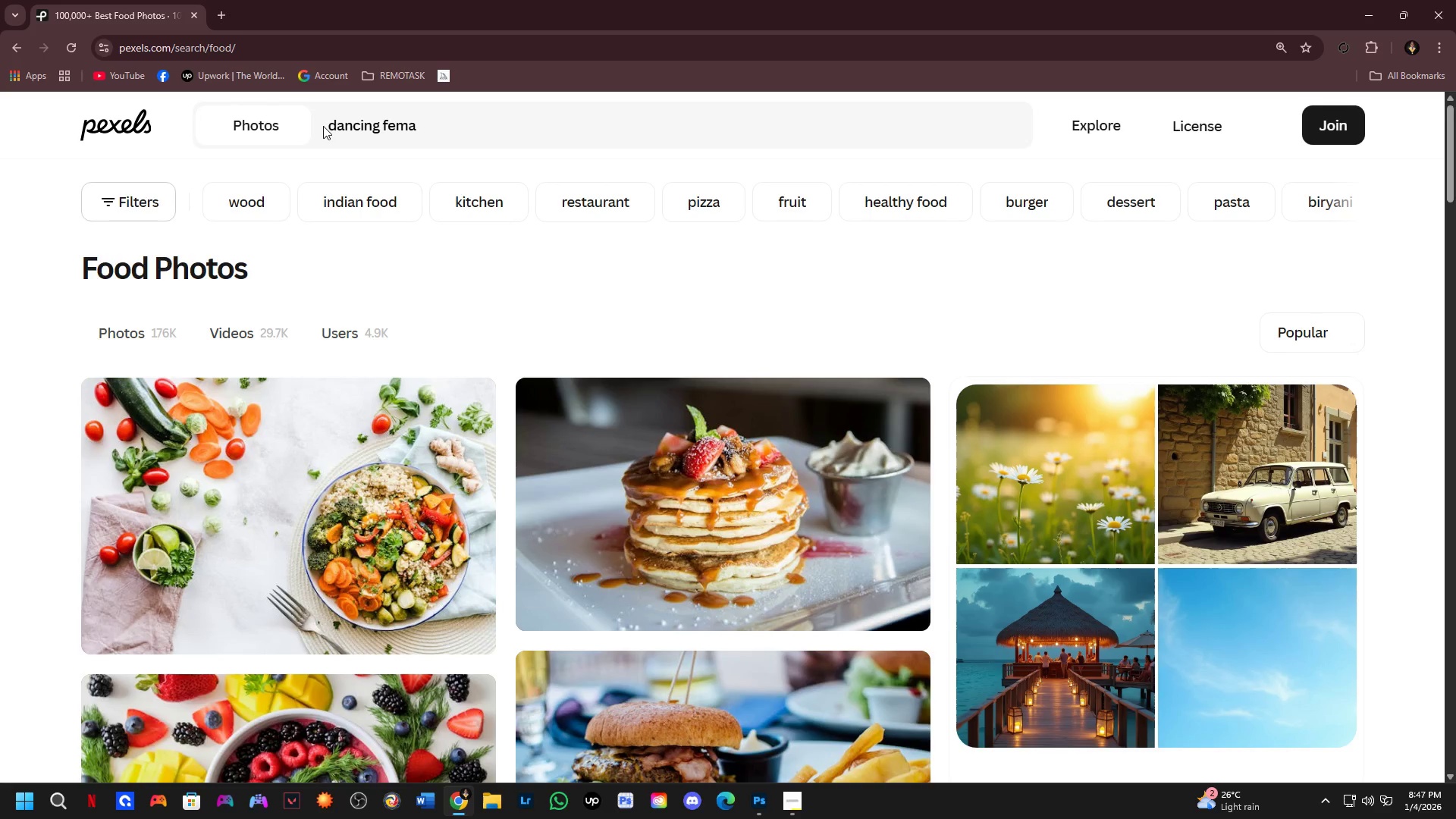 
key(Enter)
 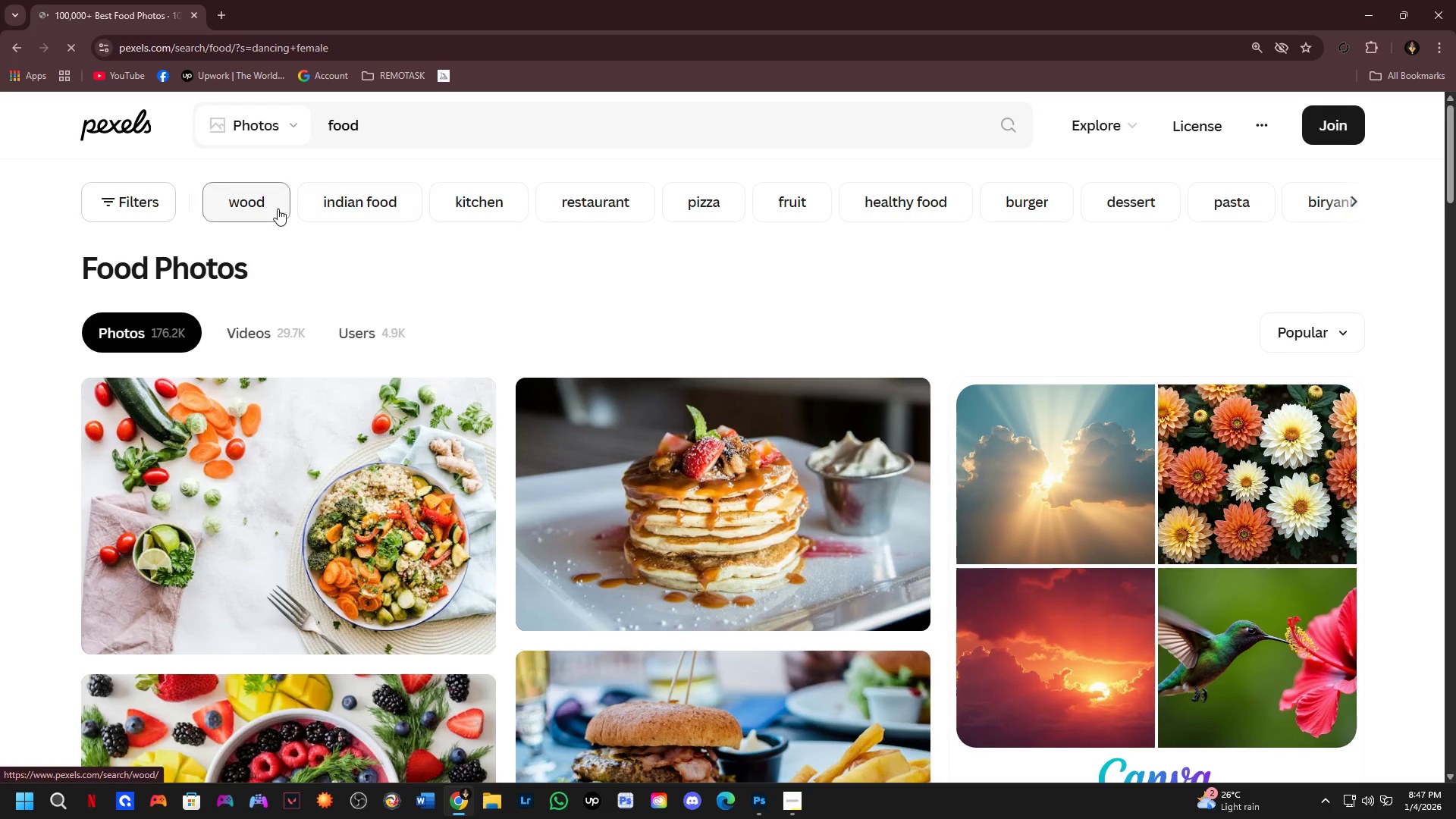 
left_click_drag(start_coordinate=[391, 131], to_coordinate=[325, 132])
 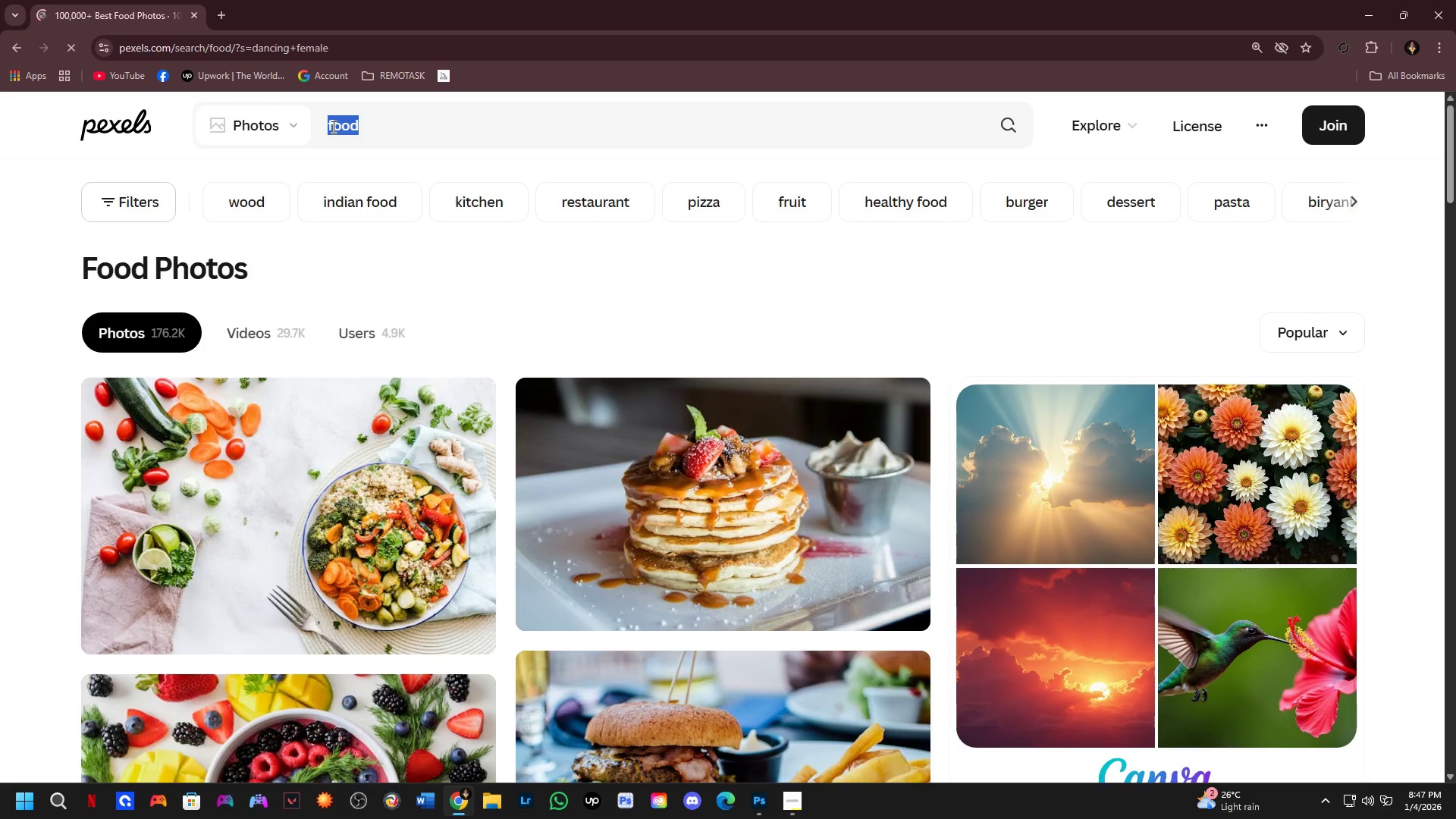 
type(dacn)
key(Backspace)
key(Backspace)
key(Backspace)
key(Backspace)
key(Backspace)
key(Backspace)
key(Backspace)
type(dancinf)
key(Backspace)
type(g female)
 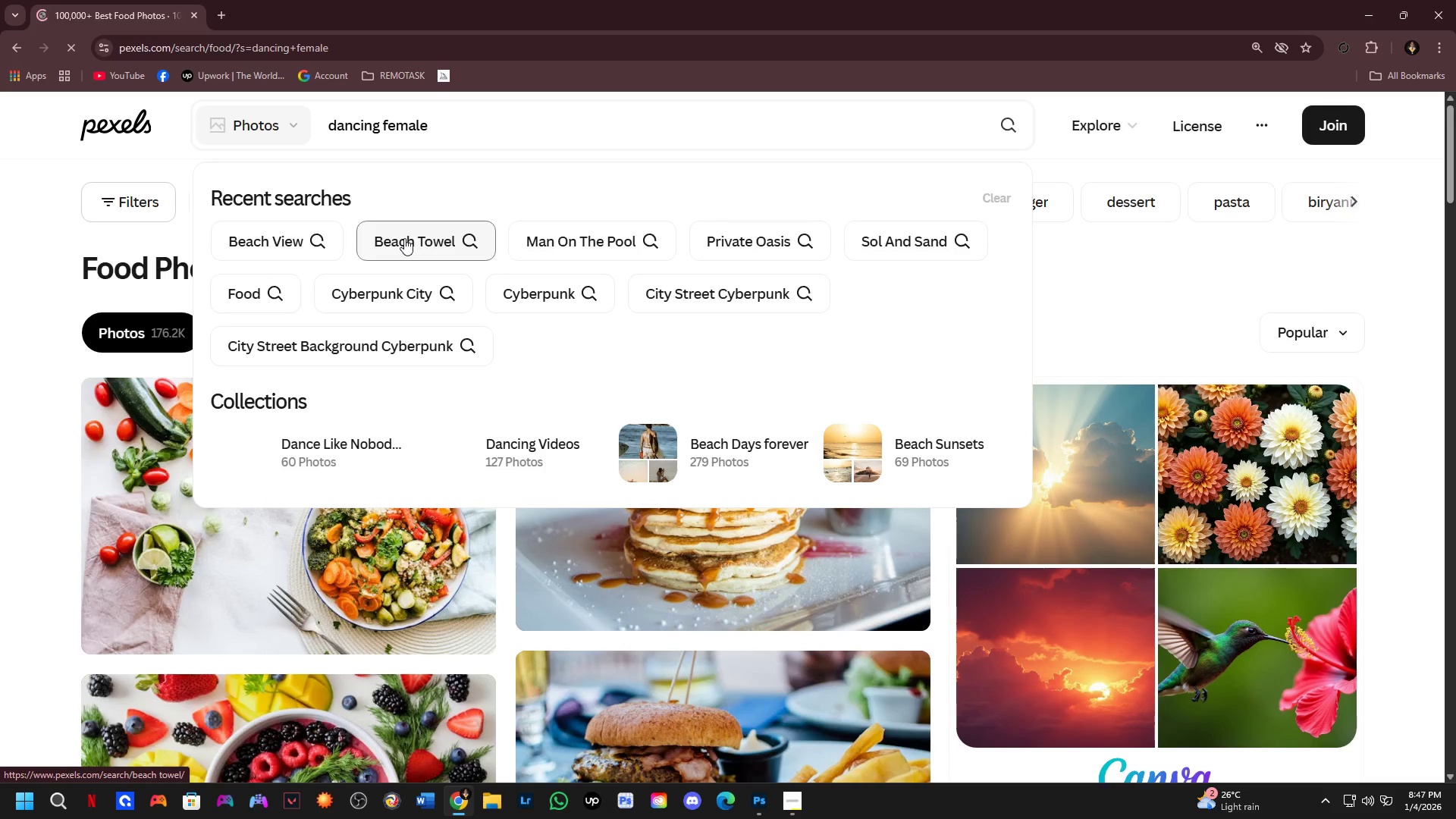 
wait(5.14)
 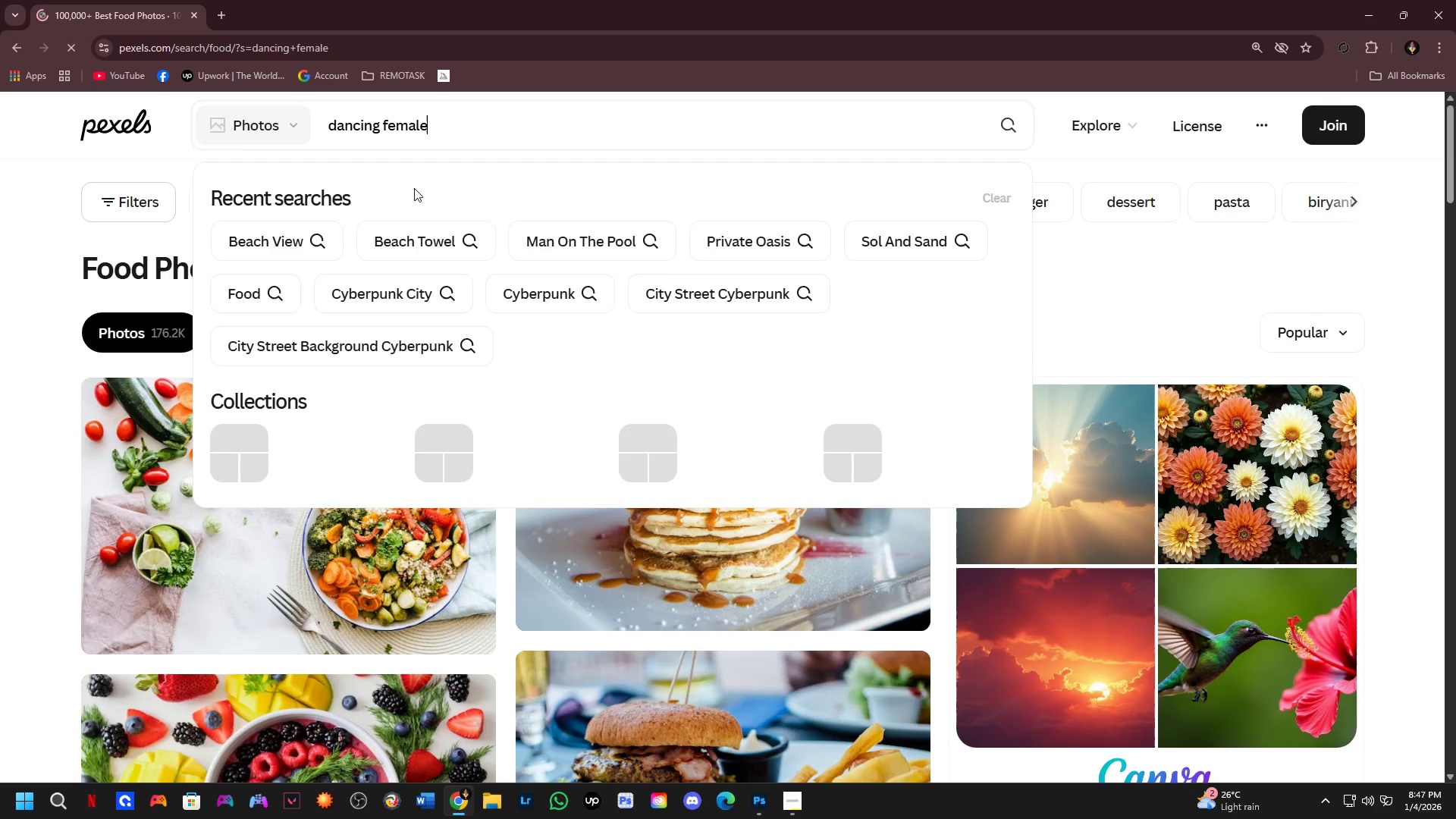 
left_click([450, 116])
 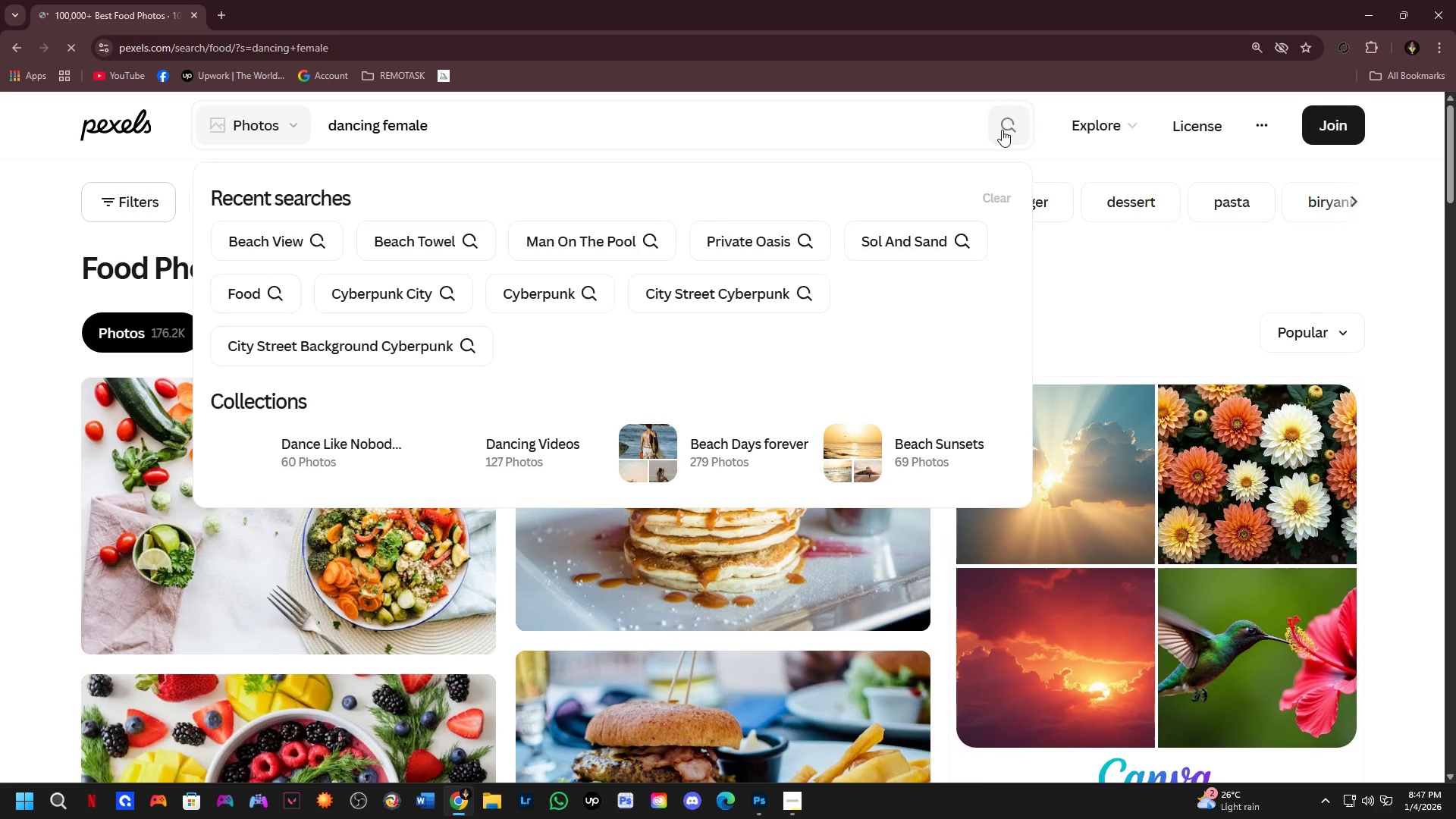 
left_click([1008, 125])
 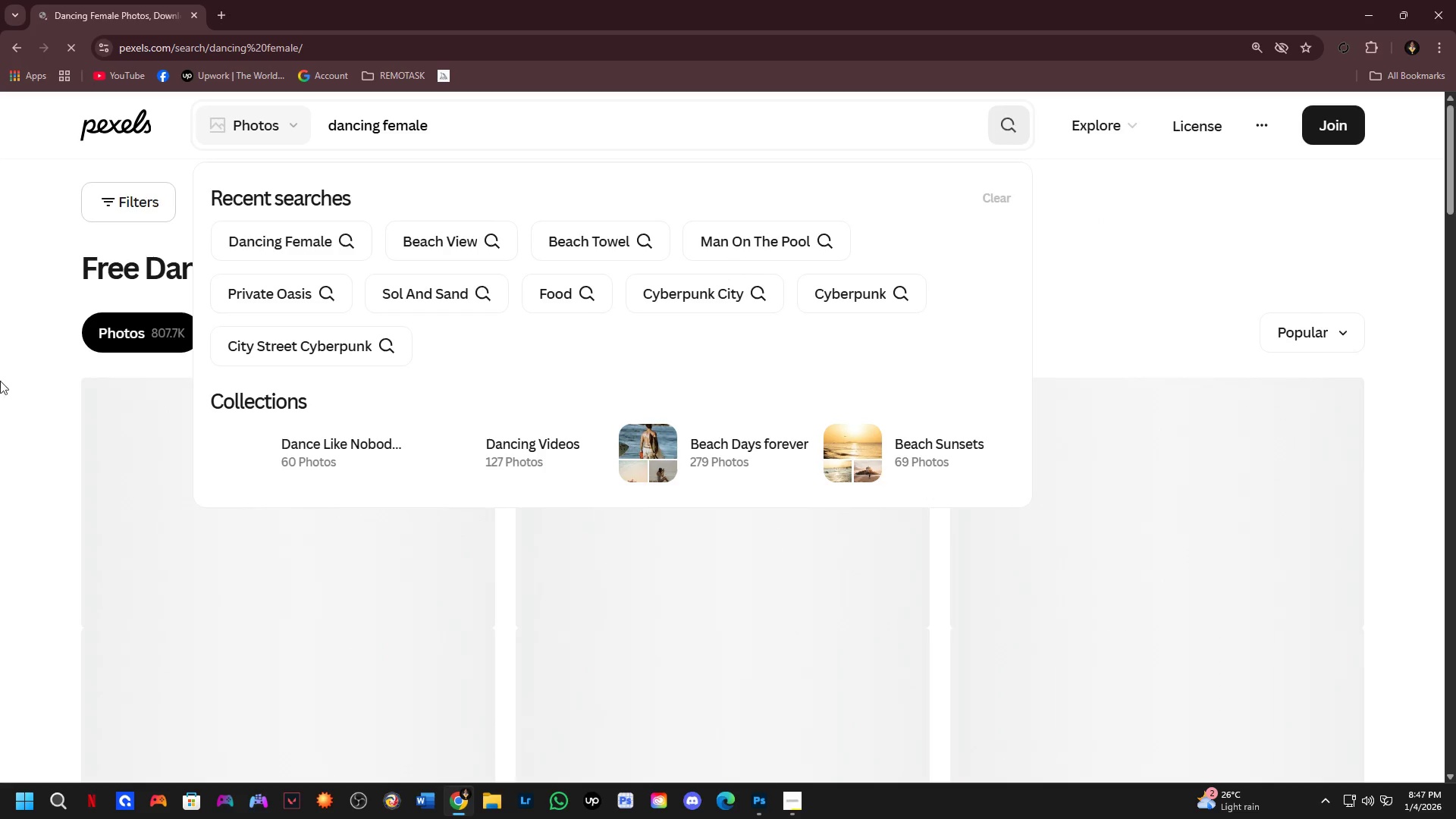 
left_click([0, 435])
 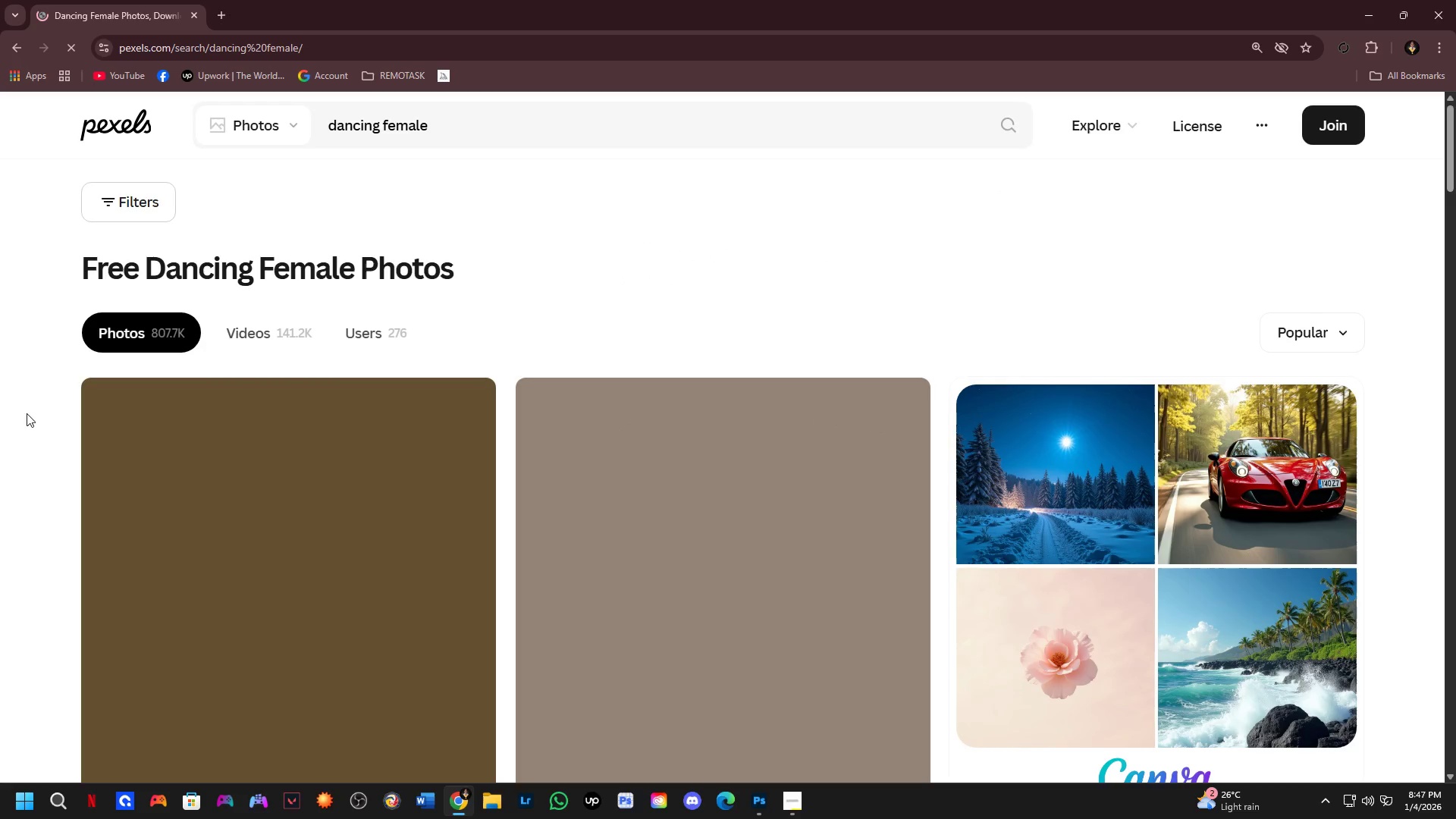 
scroll: coordinate [463, 355], scroll_direction: down, amount: 3.0
 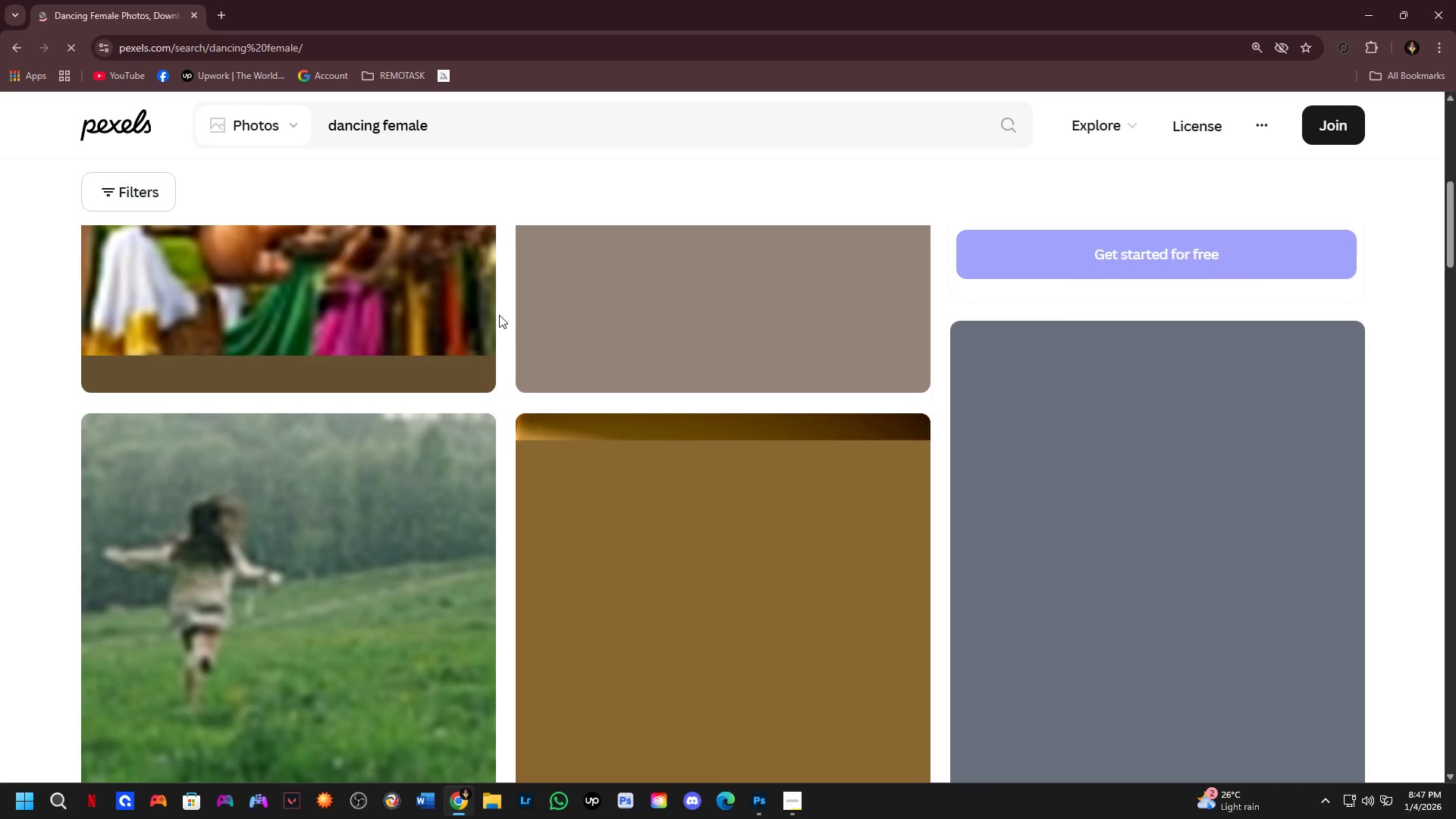 
scroll: coordinate [585, 459], scroll_direction: up, amount: 2.0
 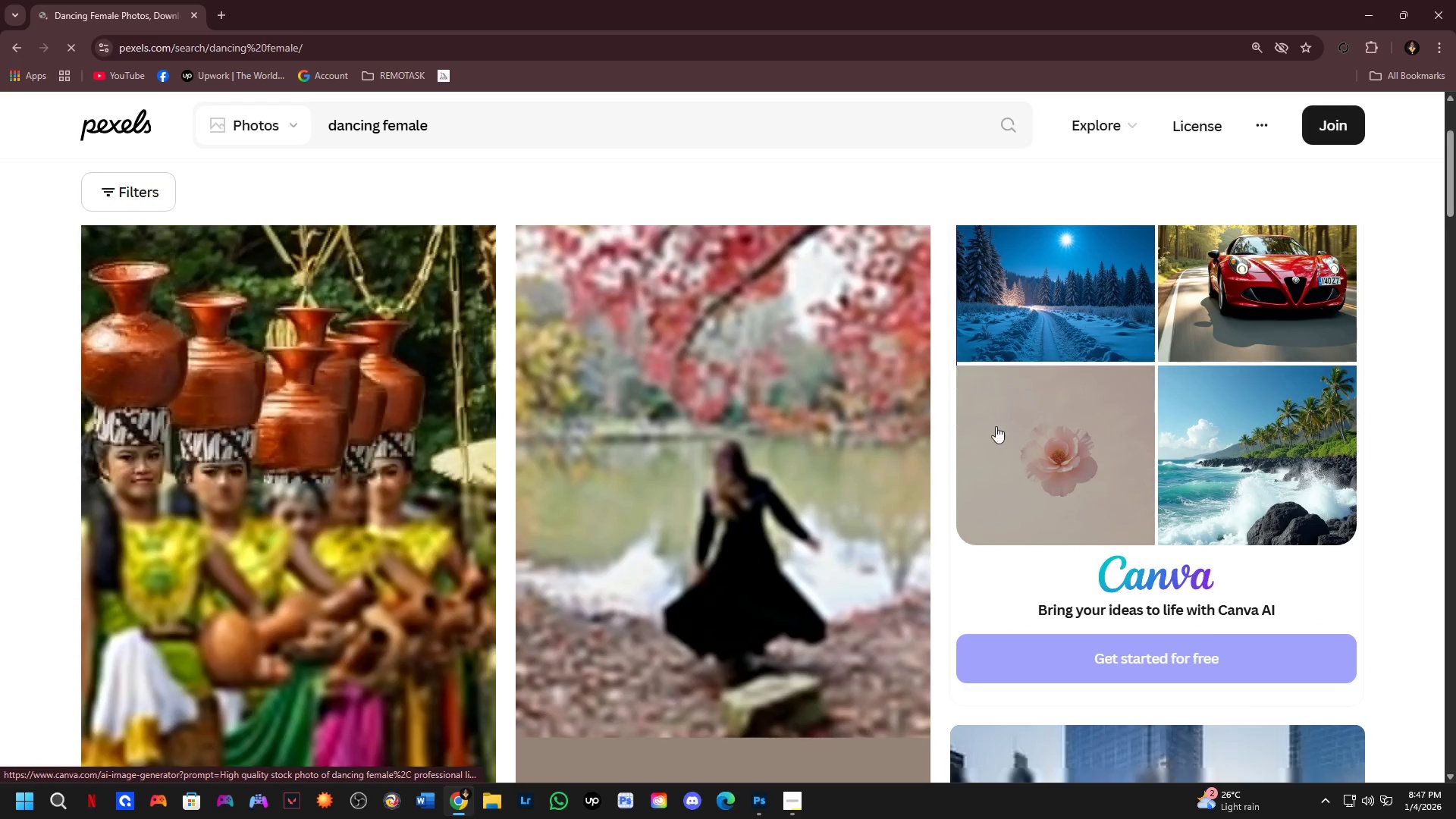 
scroll: coordinate [476, 340], scroll_direction: down, amount: 10.0
 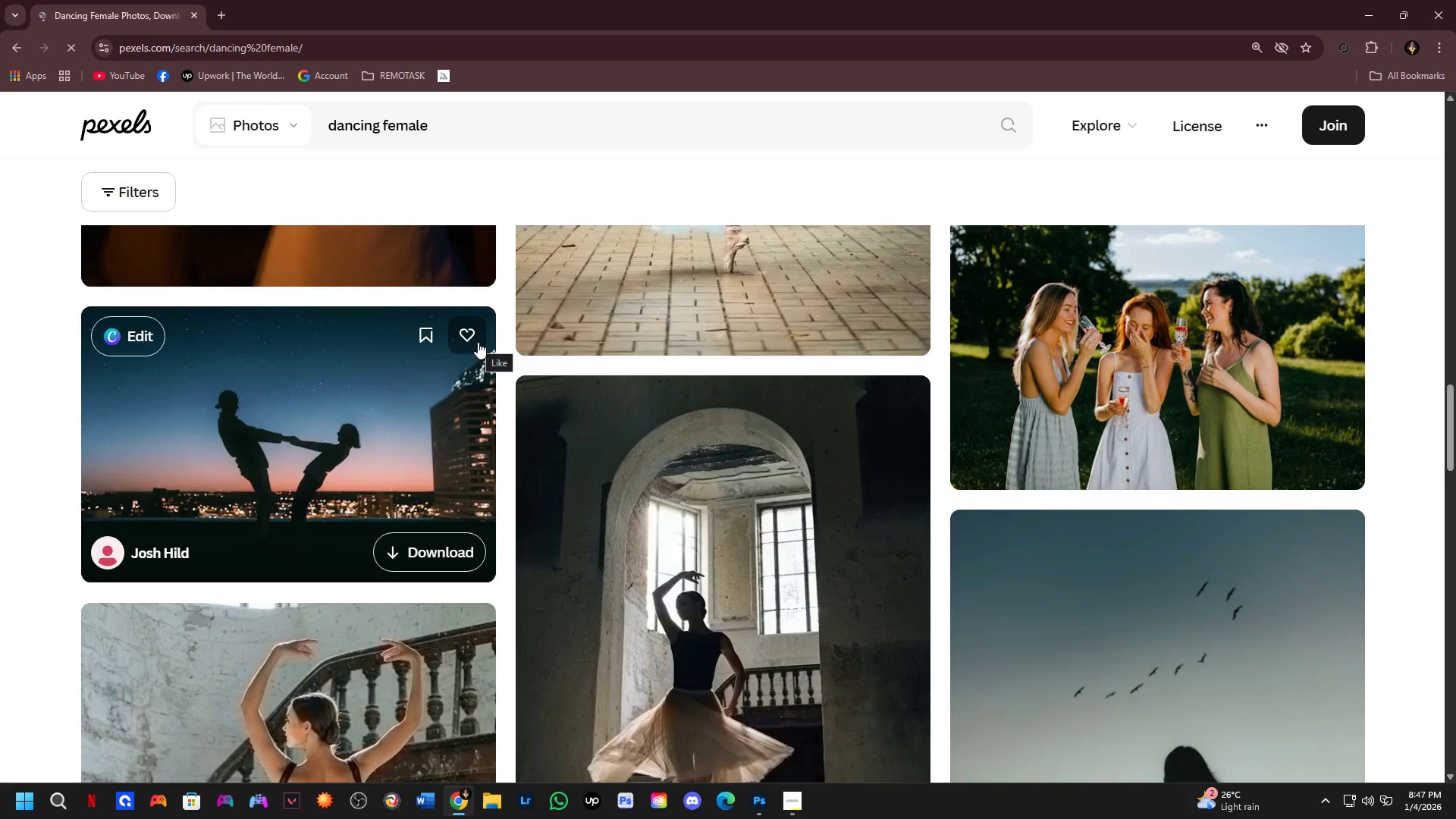 
wait(14.37)
 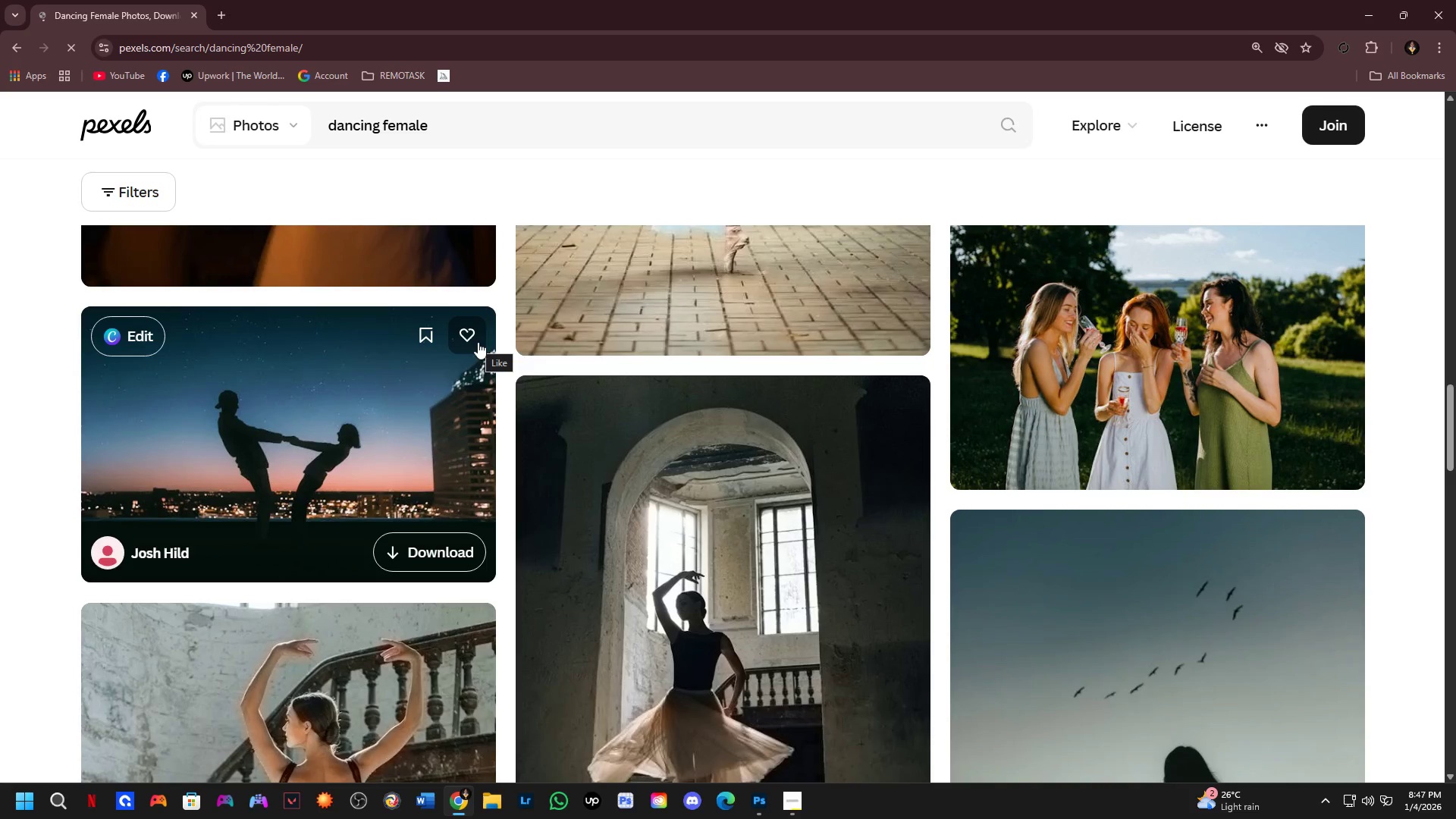 
scroll: coordinate [658, 381], scroll_direction: down, amount: 3.0
 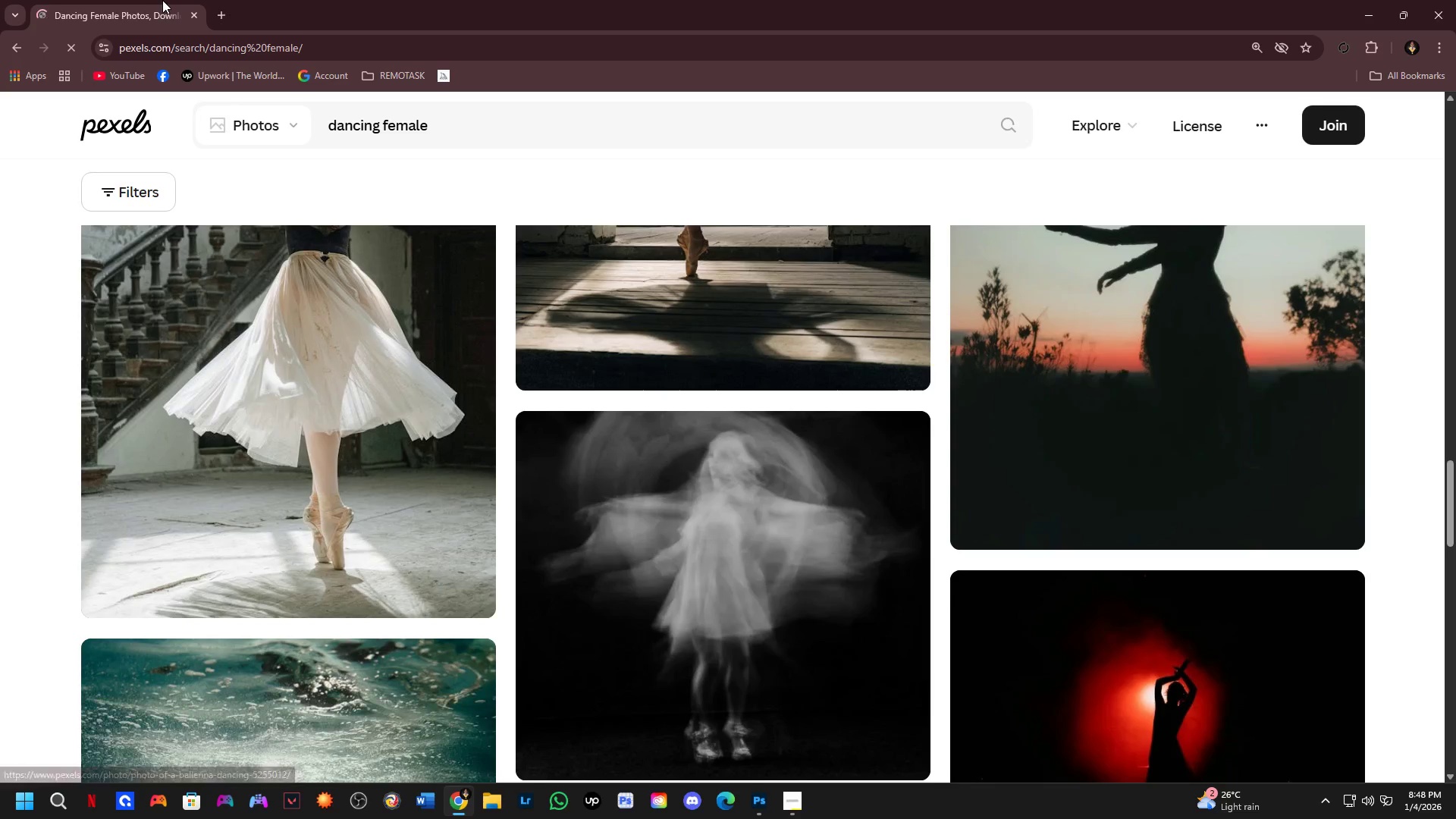 
key(Alt+AltLeft)
 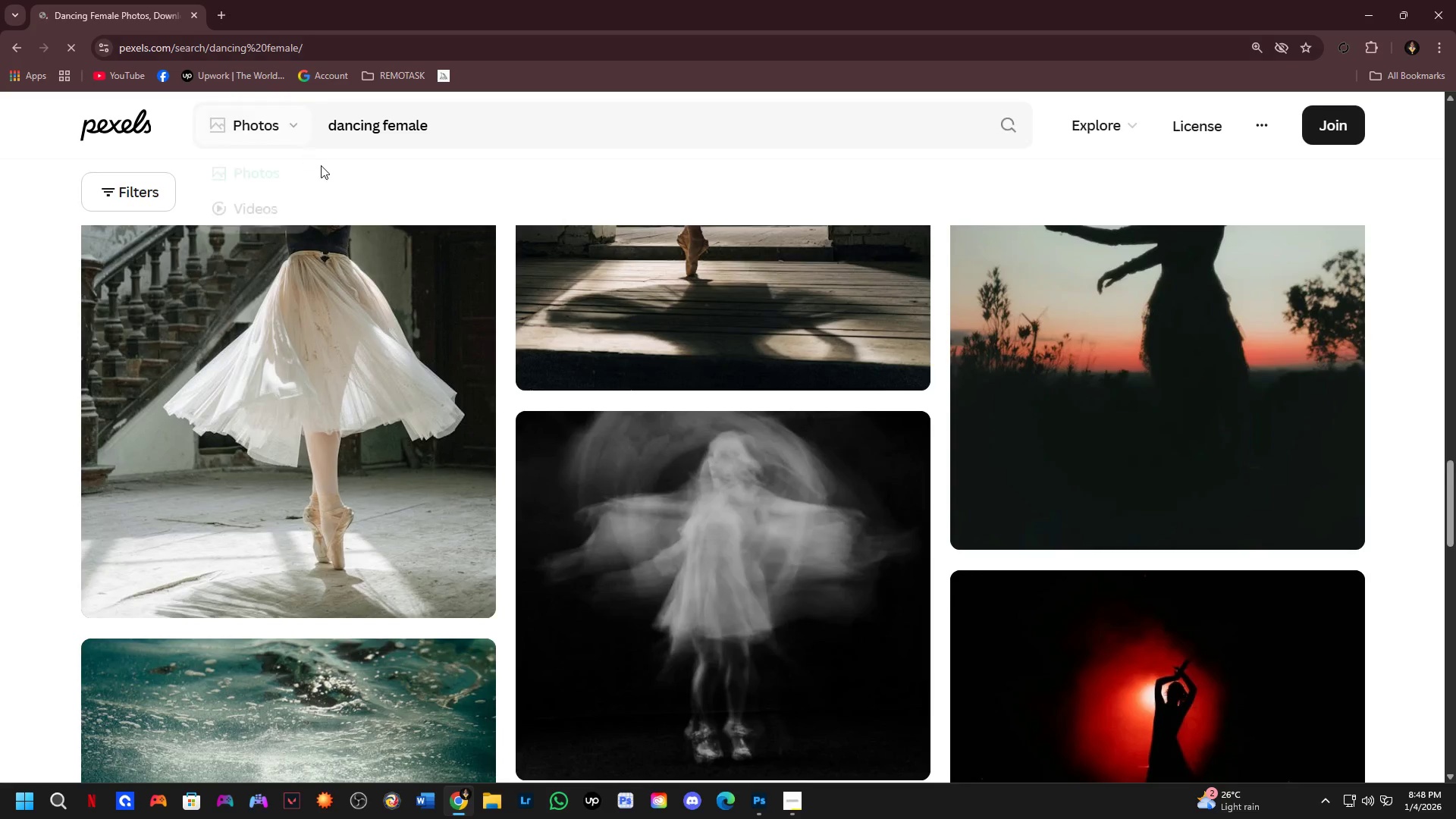 
key(Alt+Tab)
 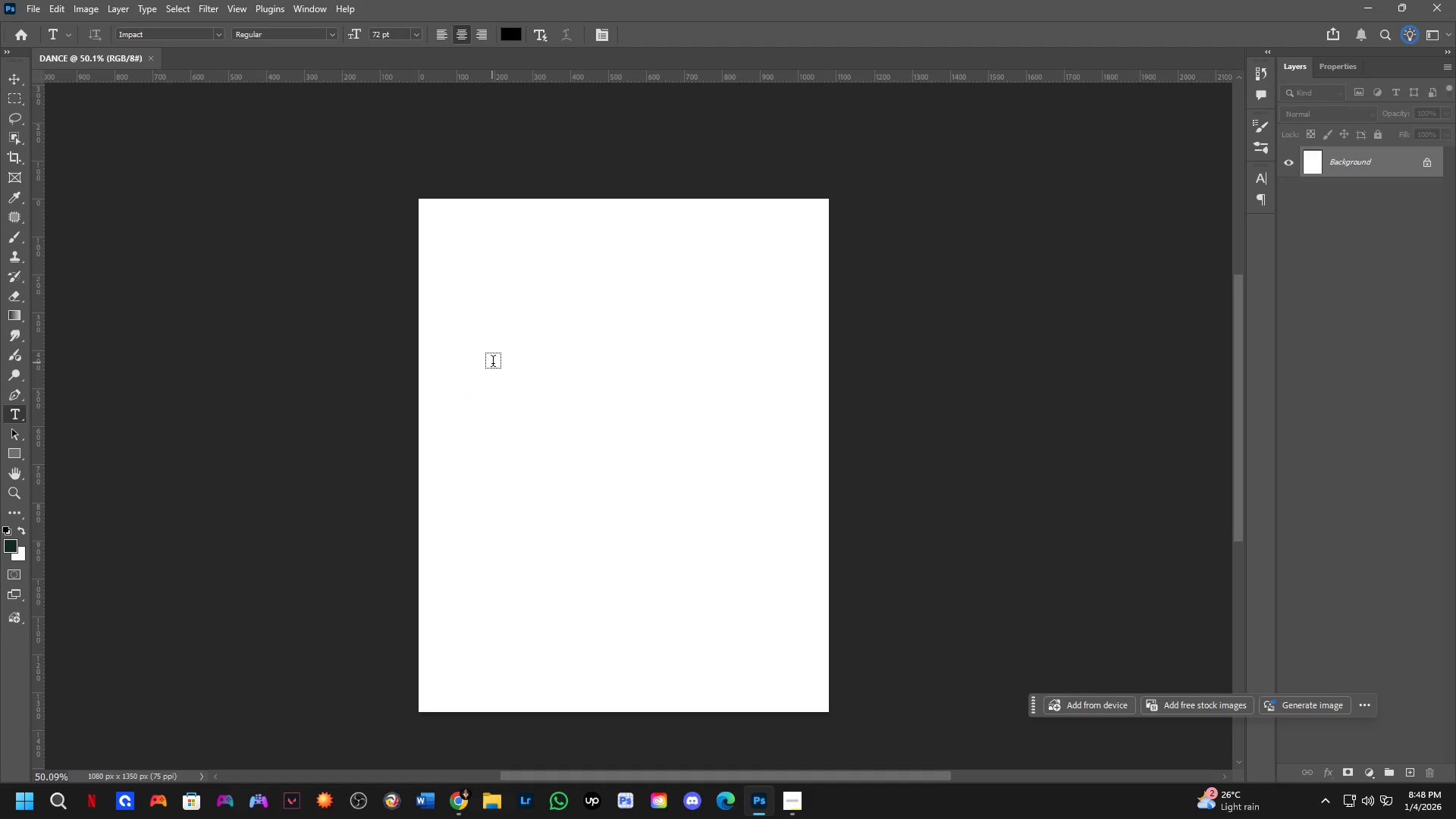 
key(Alt+Tab)
 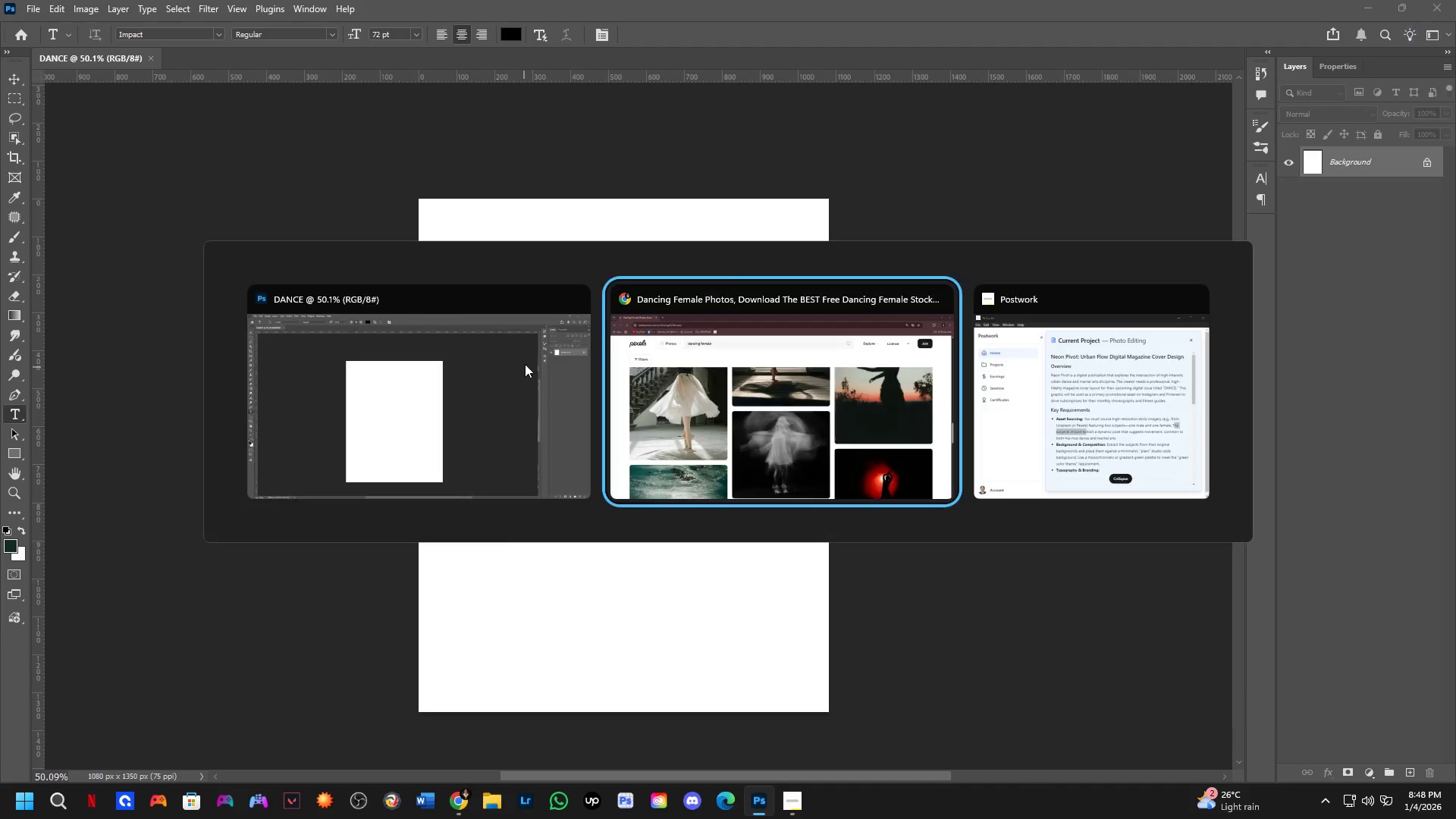 
key(Alt+Tab)